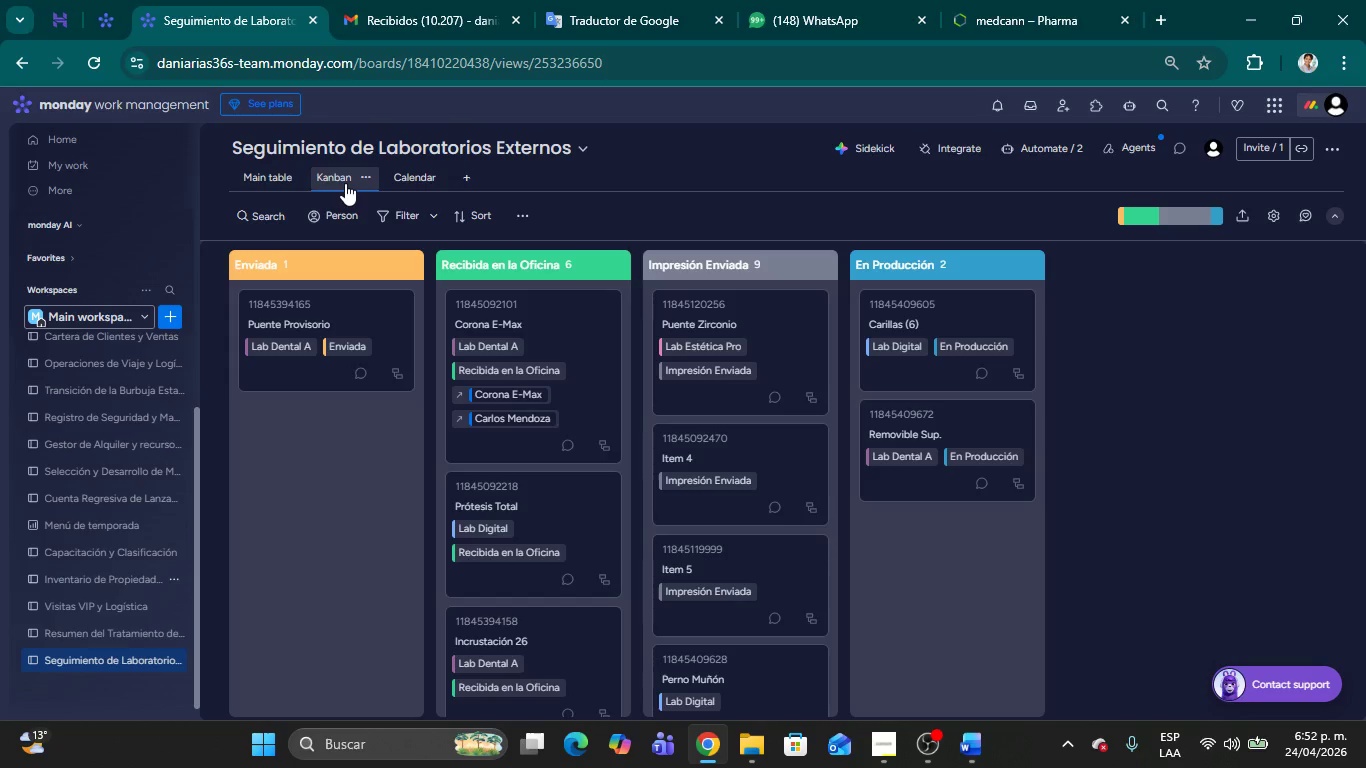 
left_click([421, 185])
 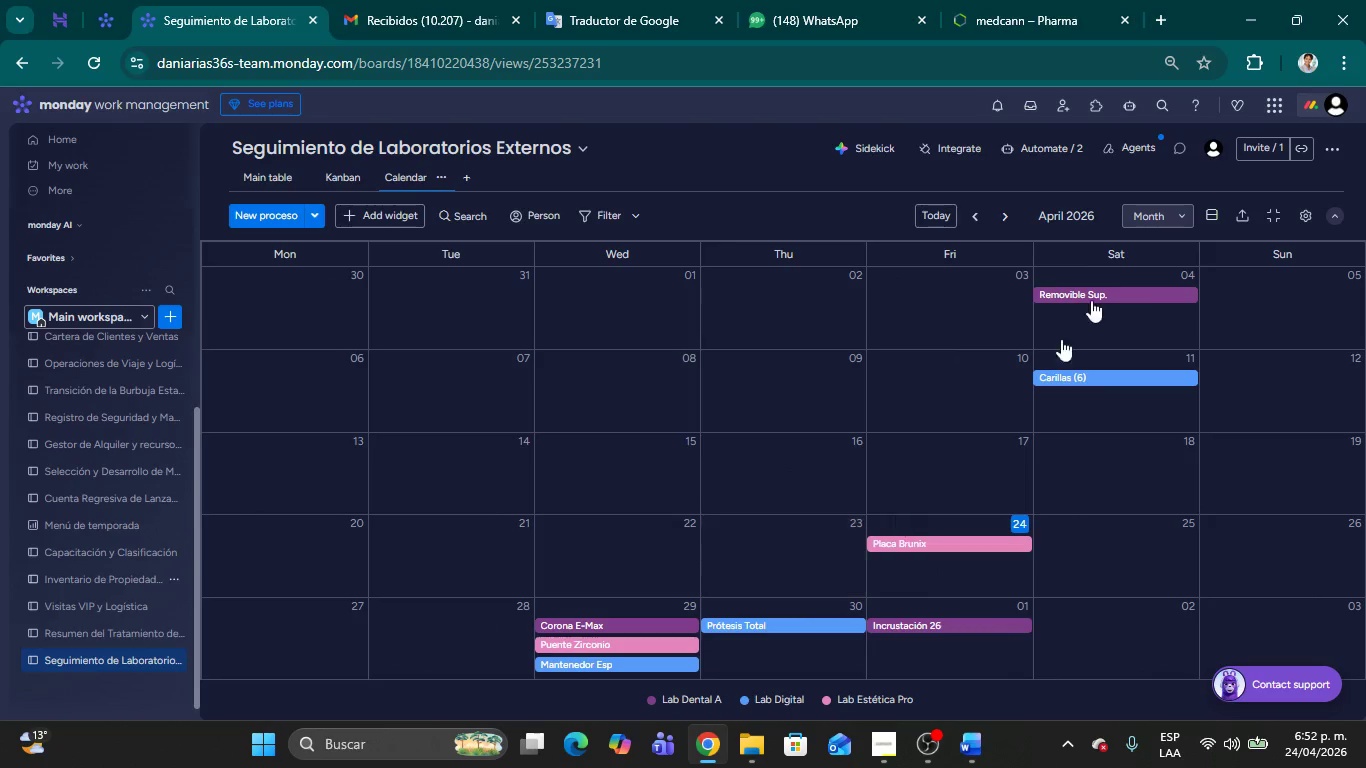 
wait(6.66)
 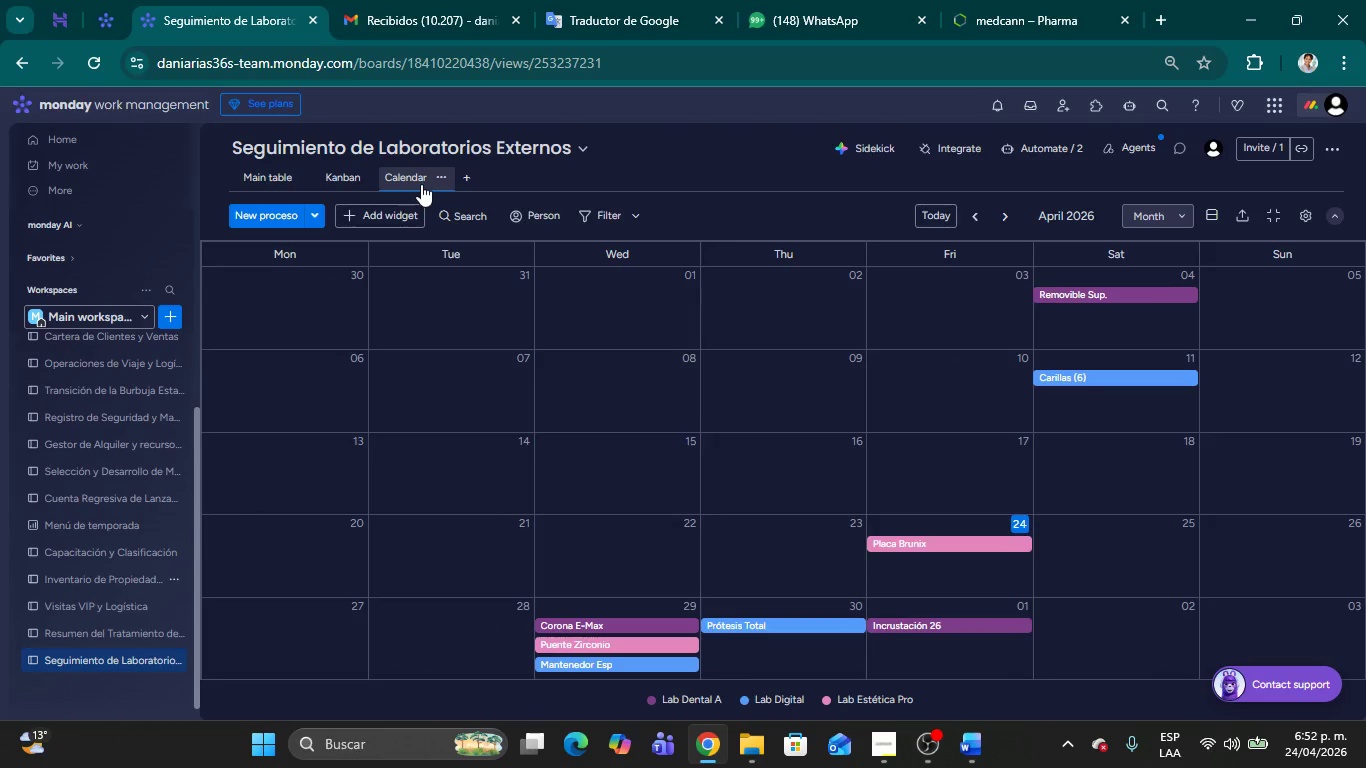 
left_click([1024, 150])
 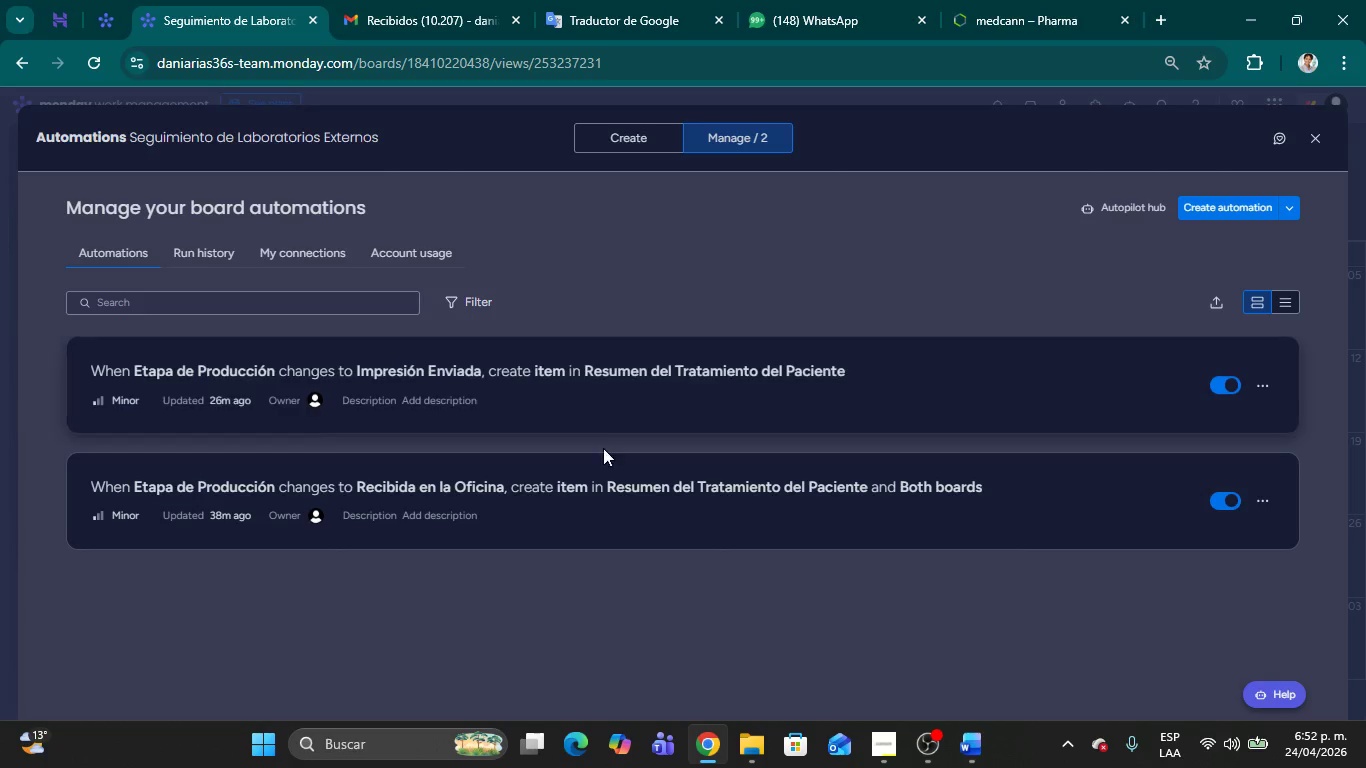 
left_click([1322, 146])
 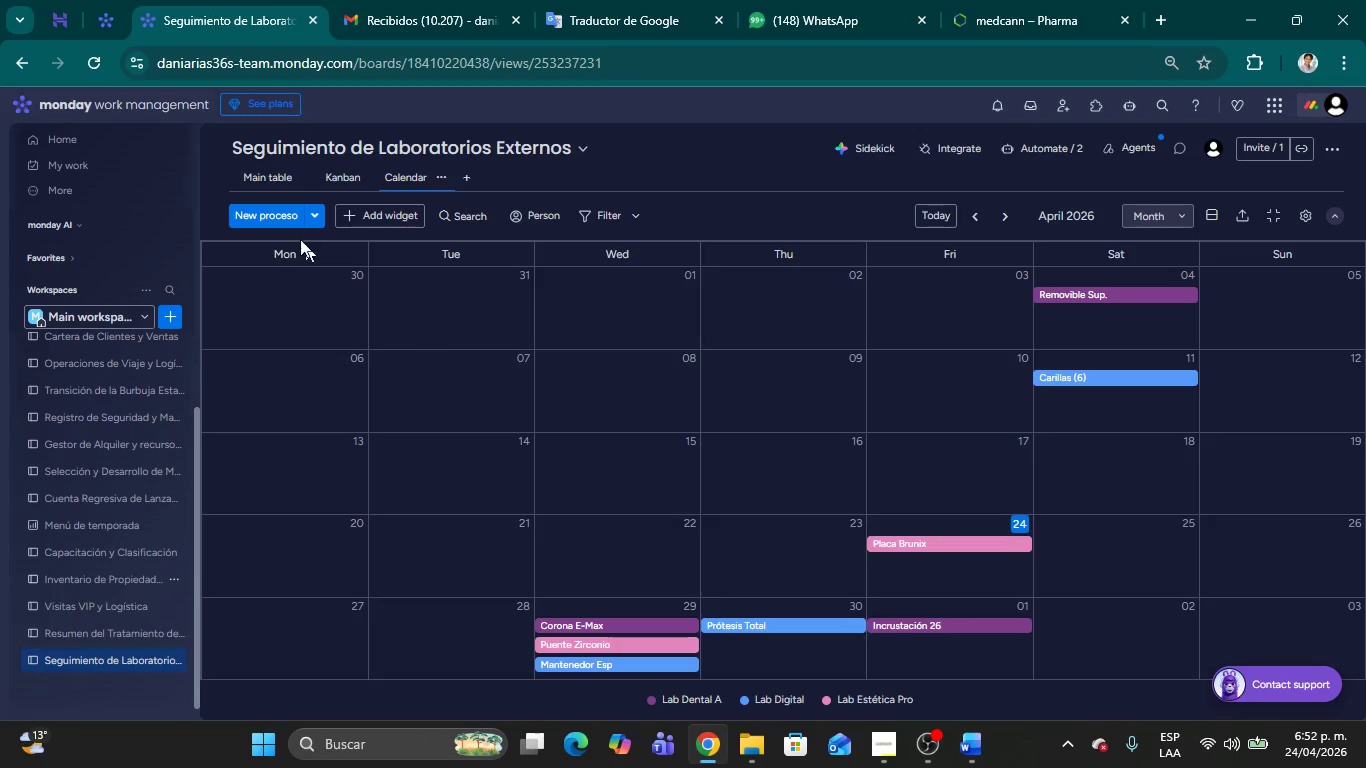 
left_click([259, 175])
 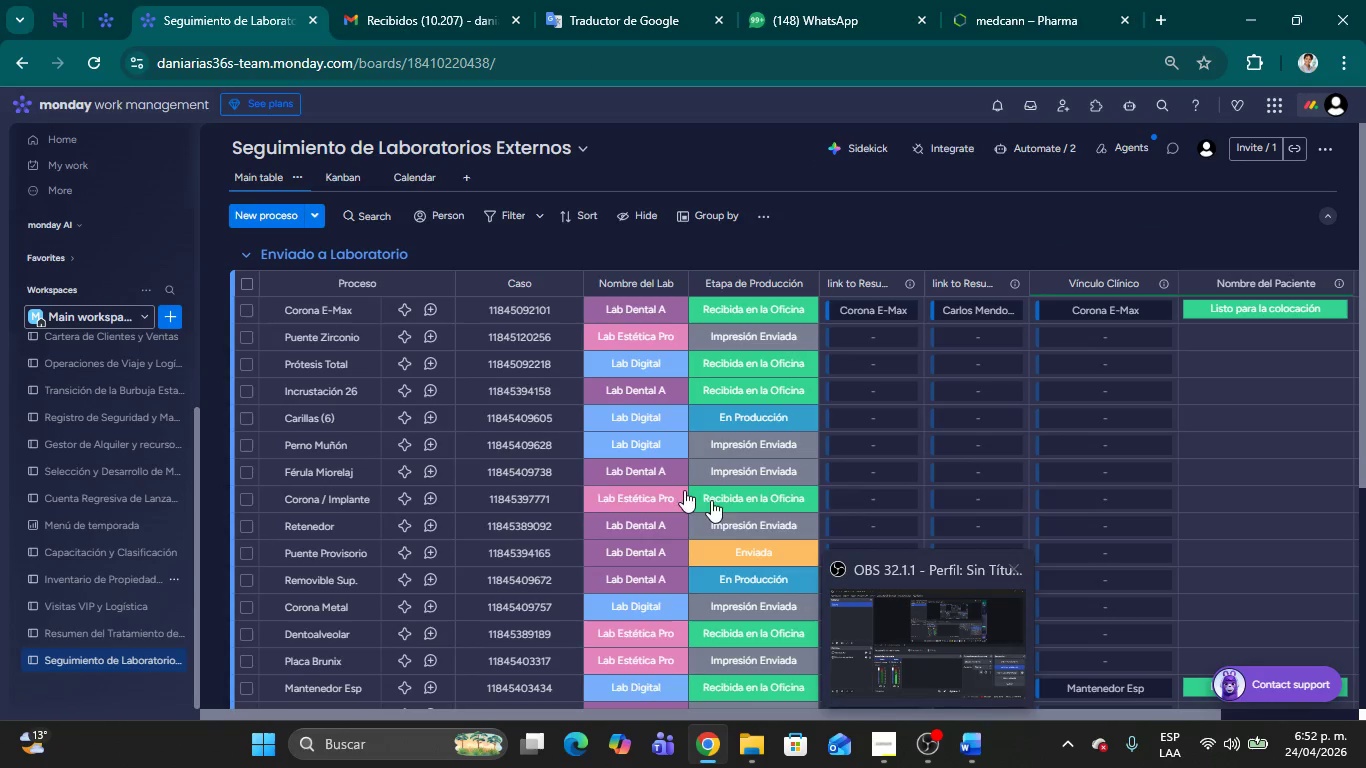 
scroll: coordinate [600, 474], scroll_direction: down, amount: 1.0
 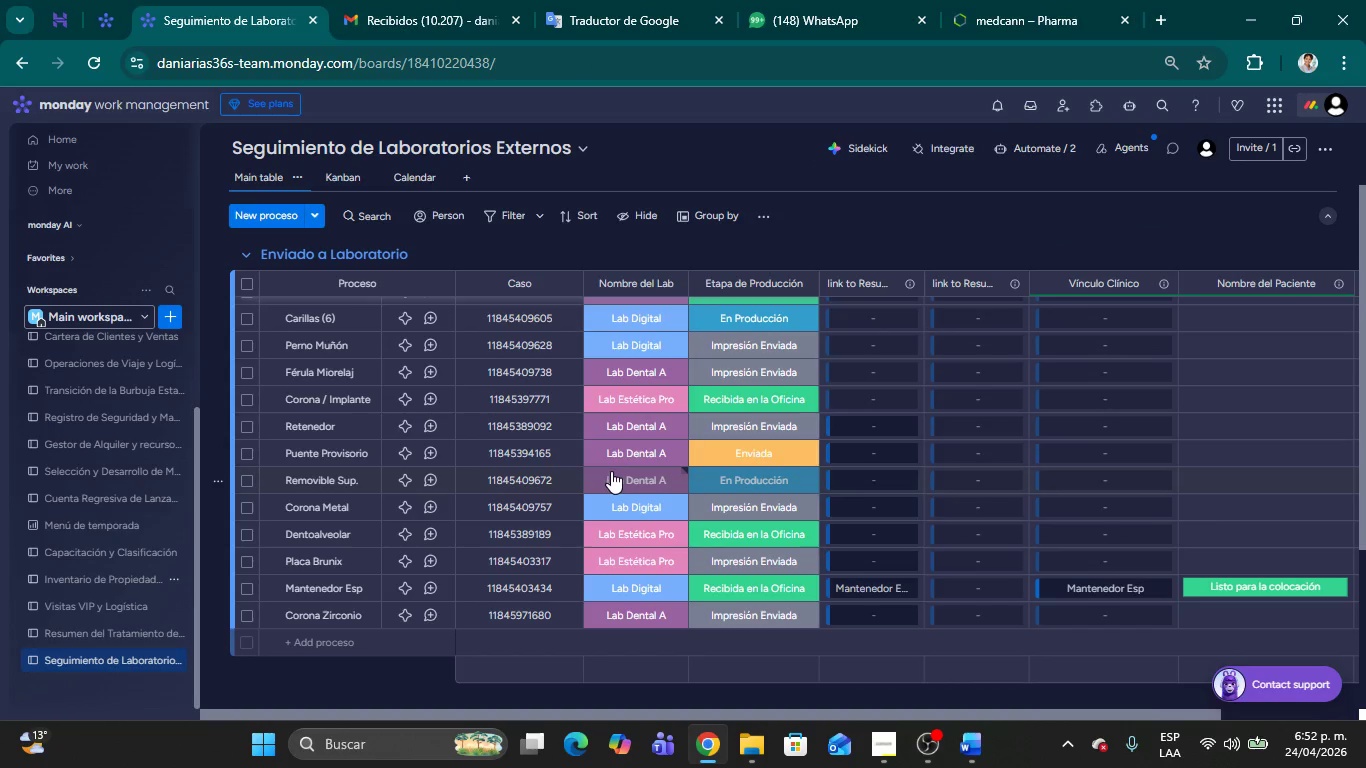 
scroll: coordinate [611, 471], scroll_direction: up, amount: 4.0
 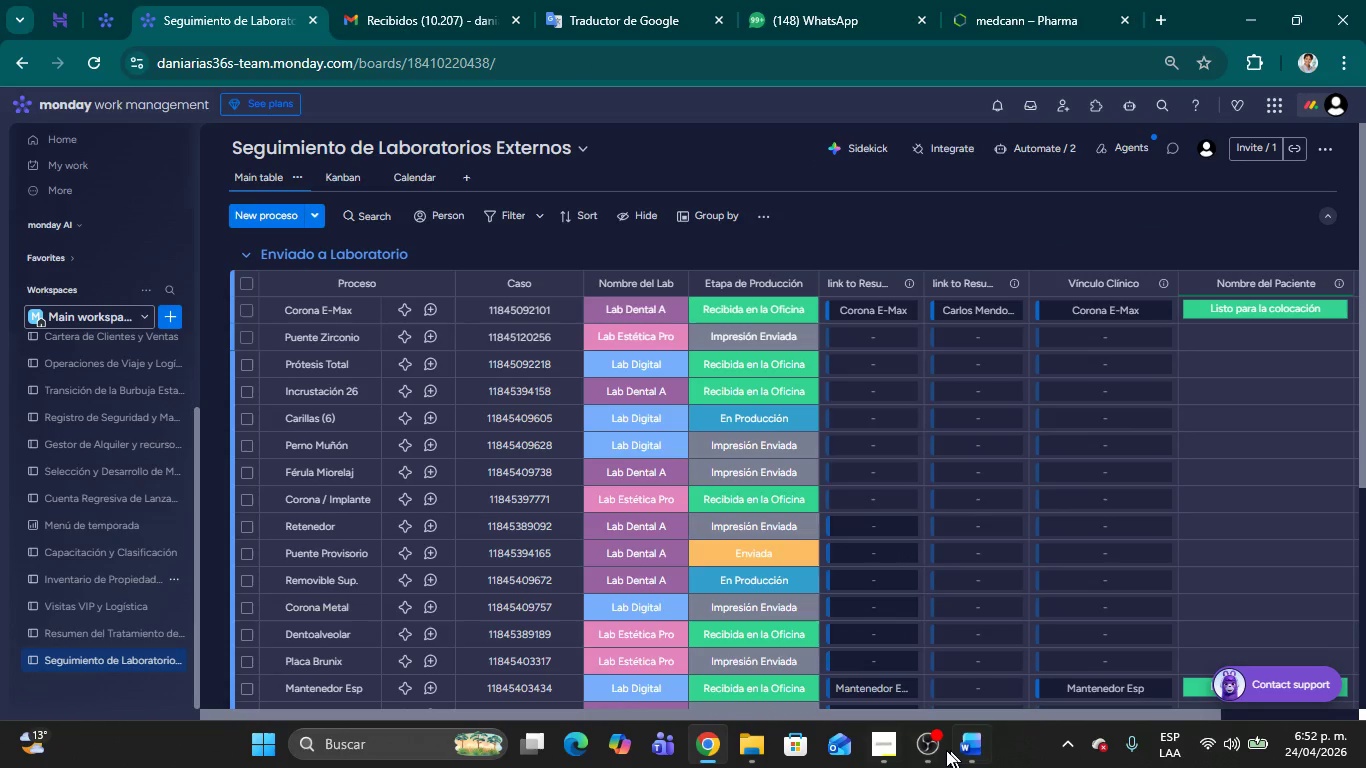 
left_click([923, 753])
 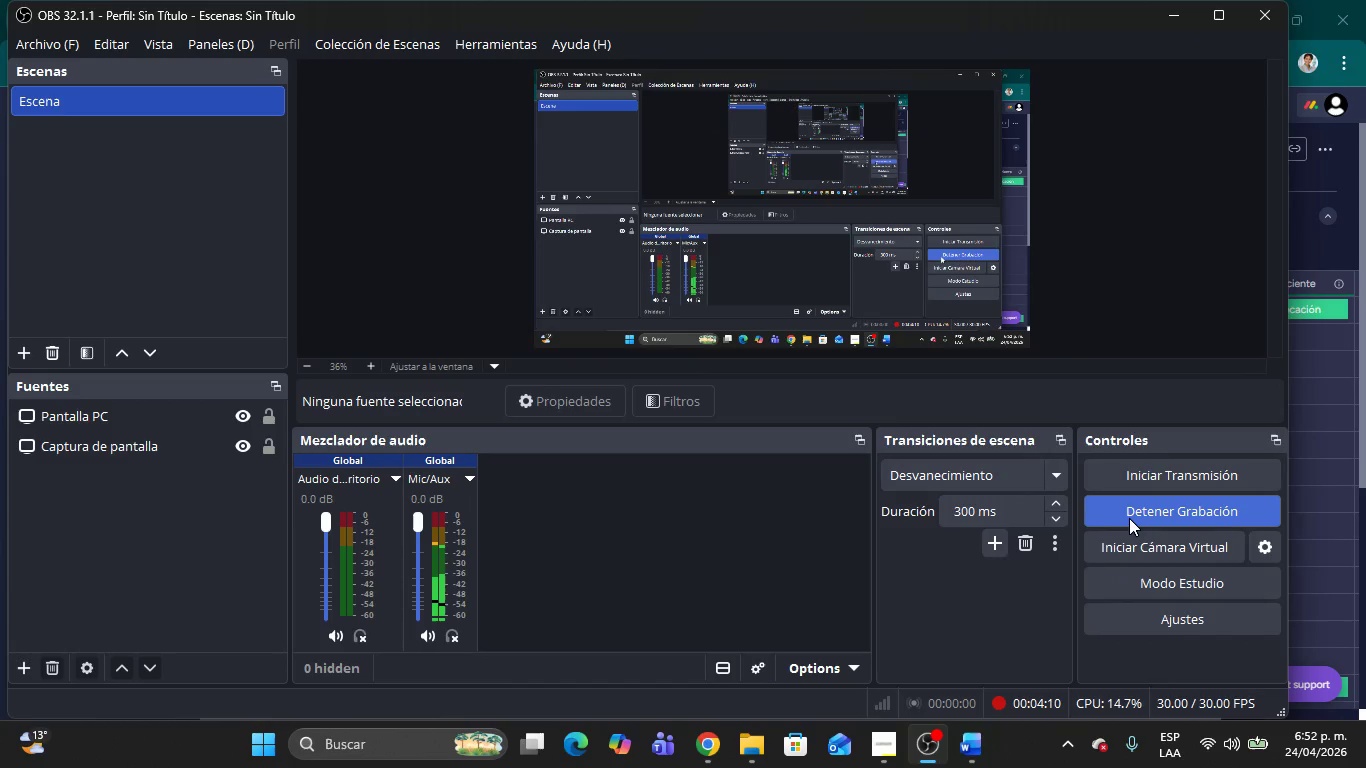 
left_click([1130, 519])
 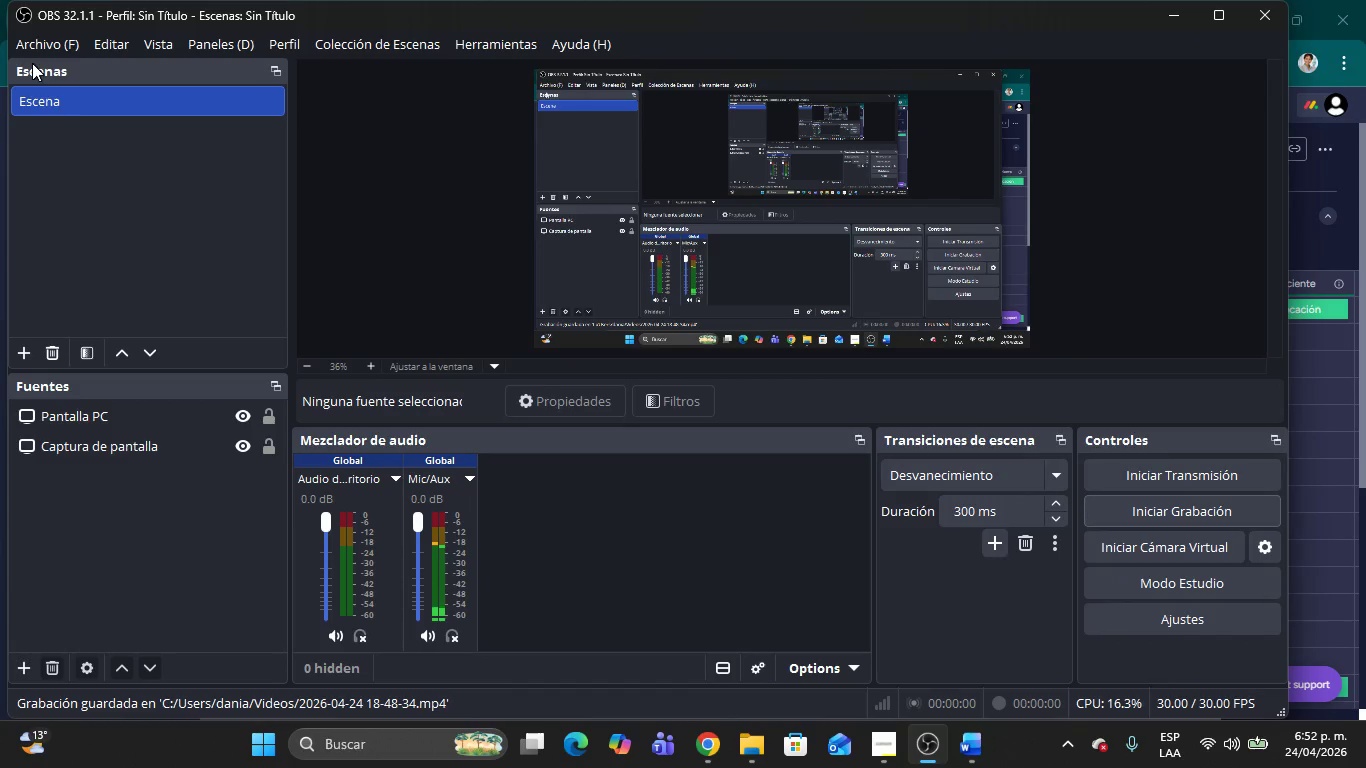 
left_click([27, 46])
 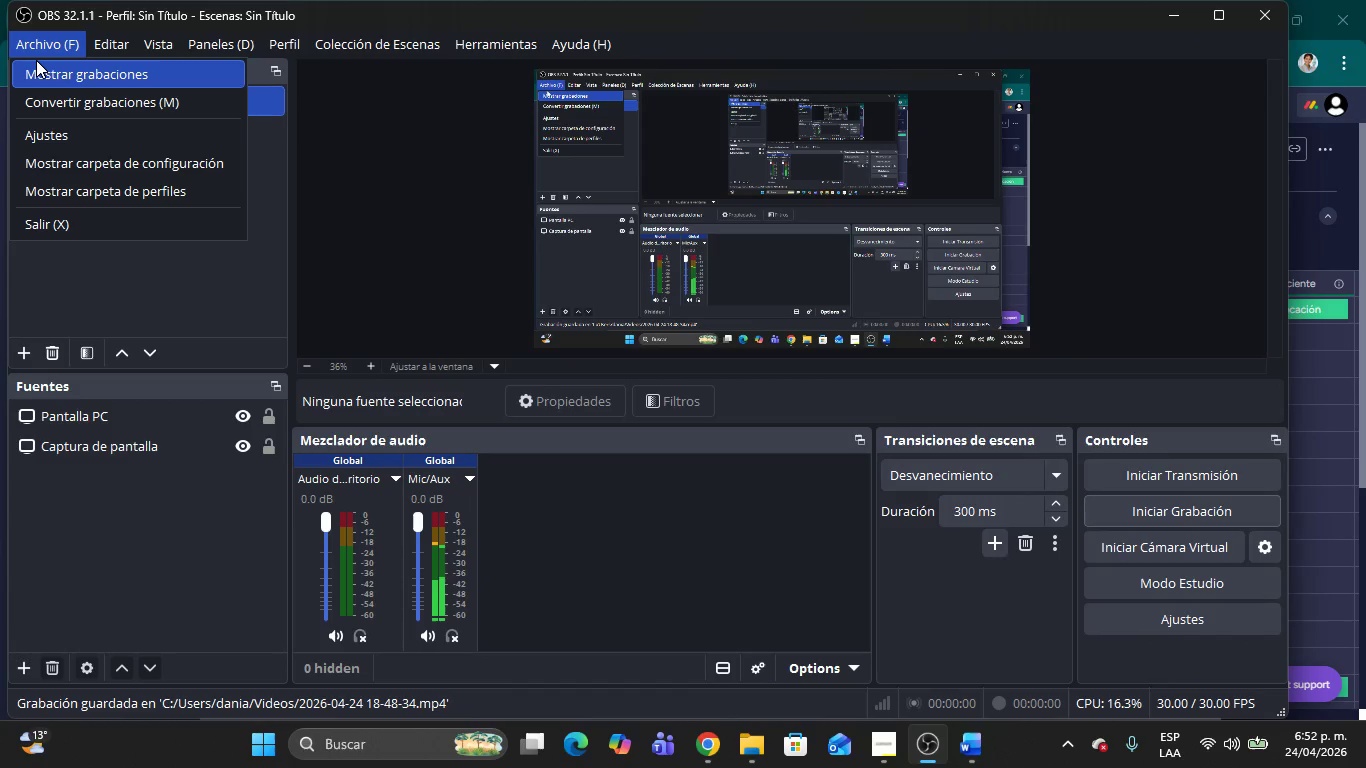 
left_click([36, 60])
 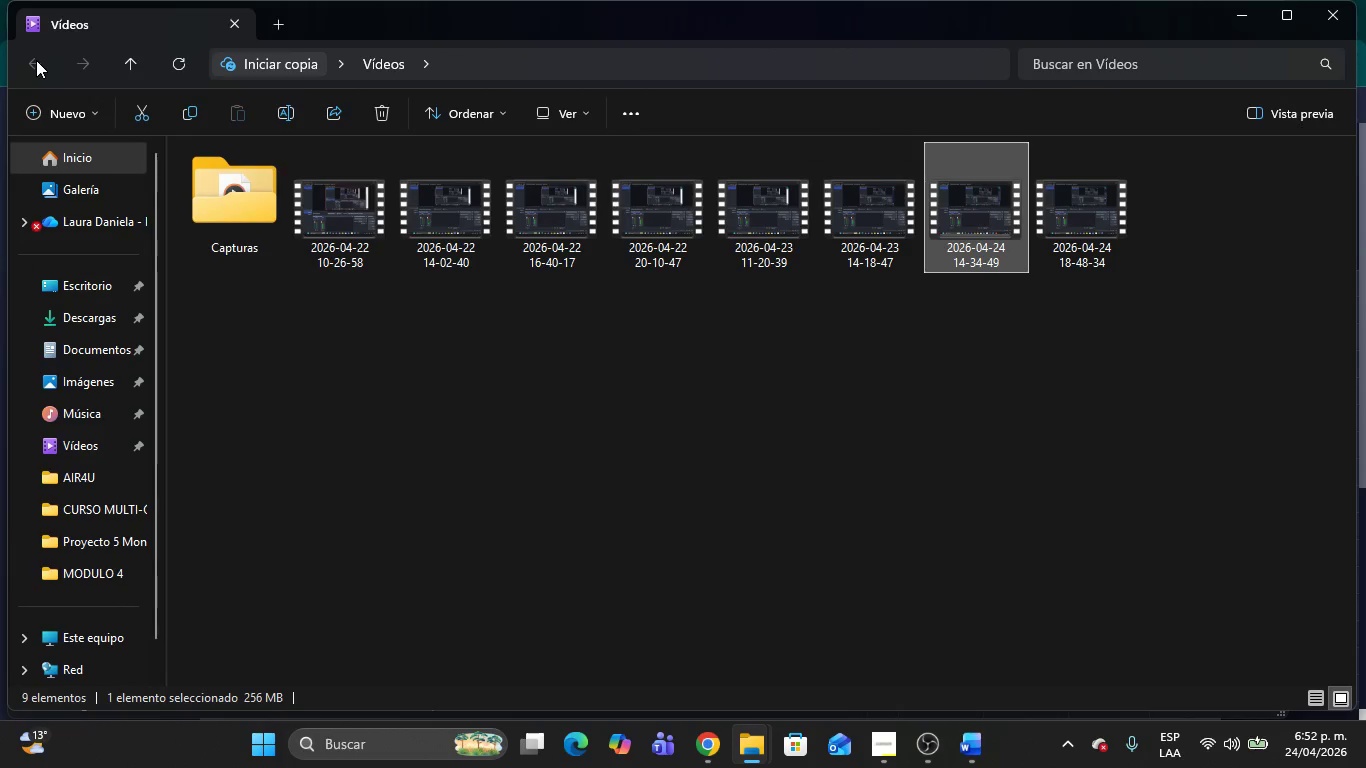 